 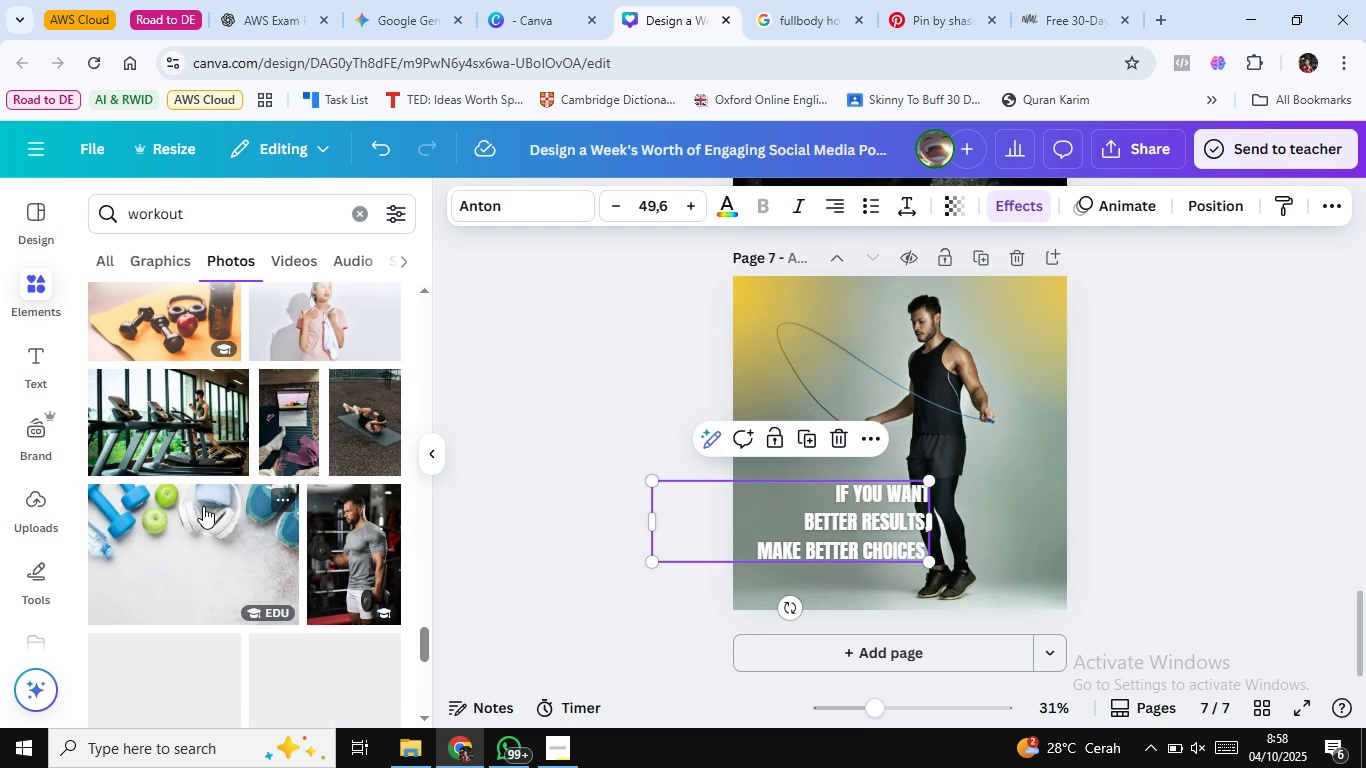 
scroll: coordinate [253, 469], scroll_direction: down, amount: 2.0
 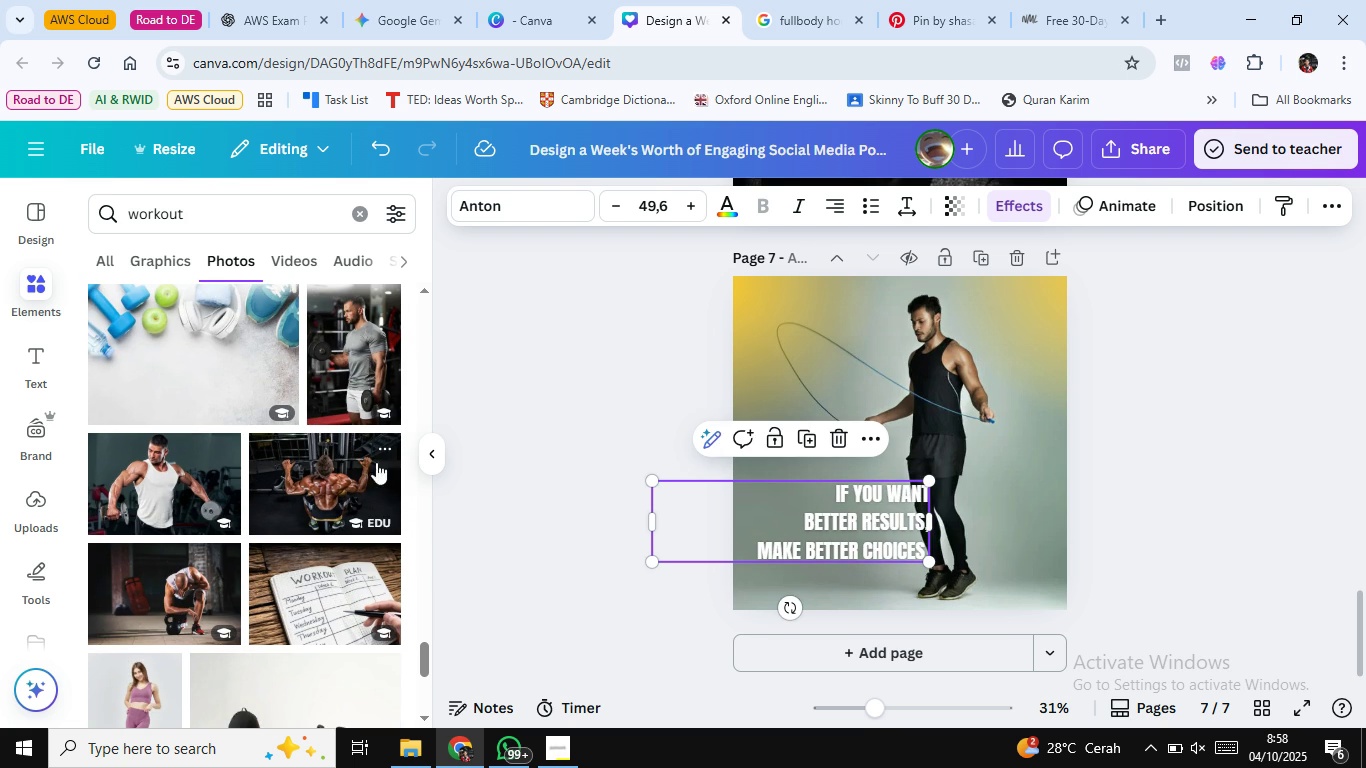 
scroll: coordinate [567, 402], scroll_direction: up, amount: 17.0
 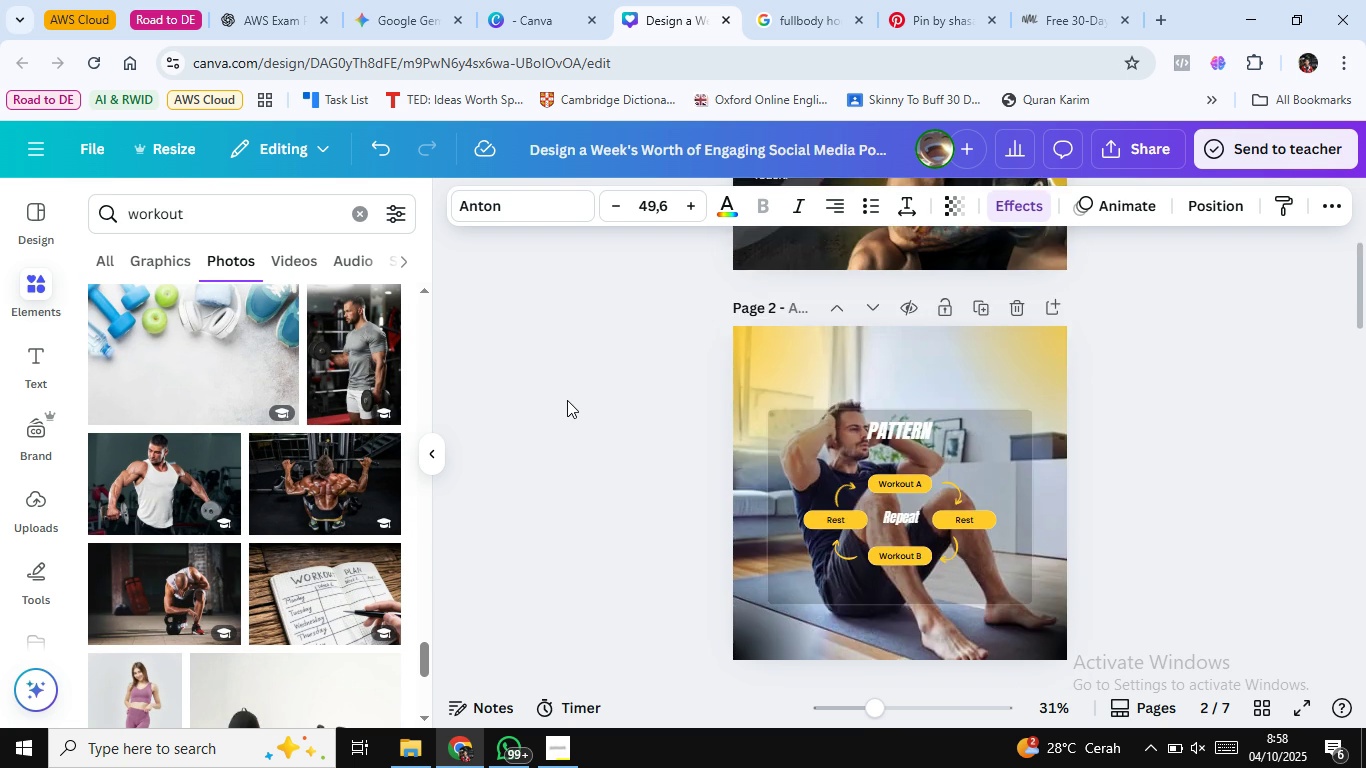 
scroll: coordinate [218, 451], scroll_direction: down, amount: 35.0
 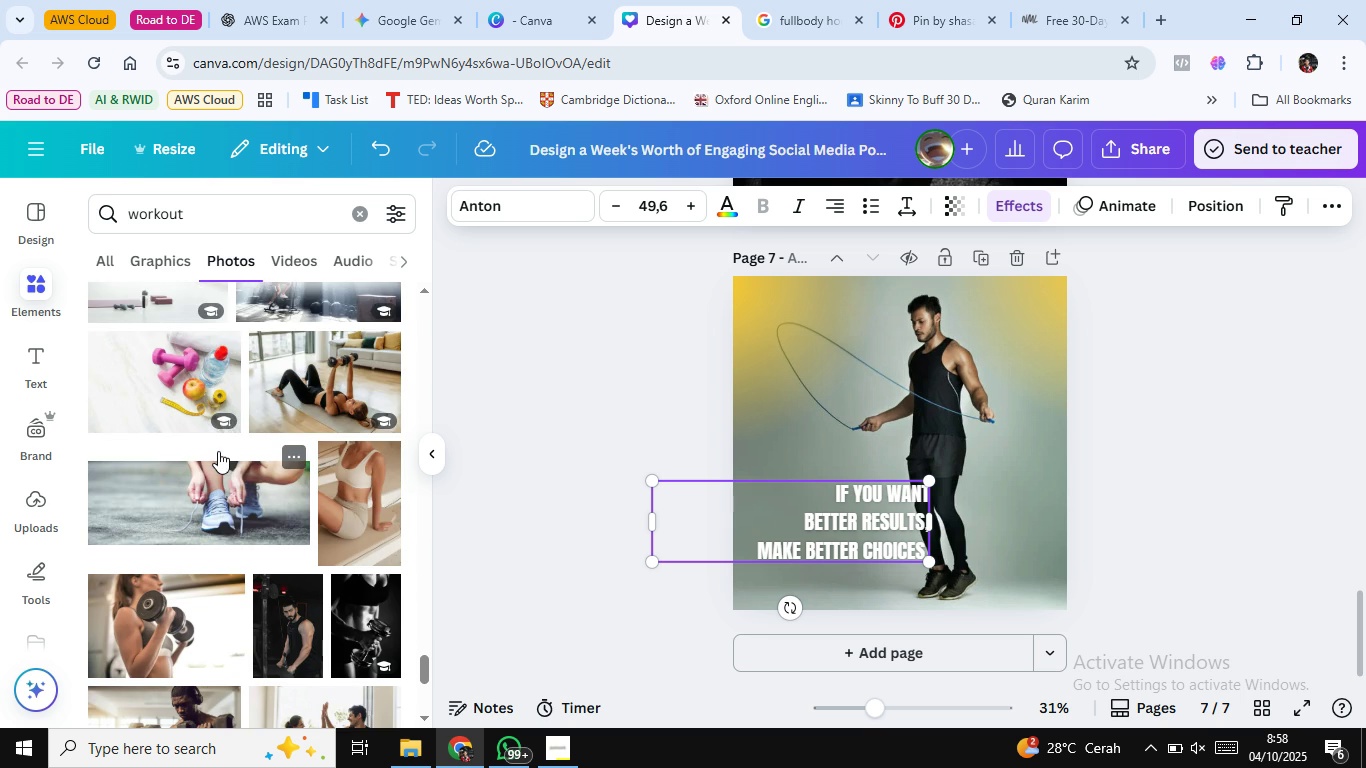 
scroll: coordinate [218, 451], scroll_direction: down, amount: 2.0
 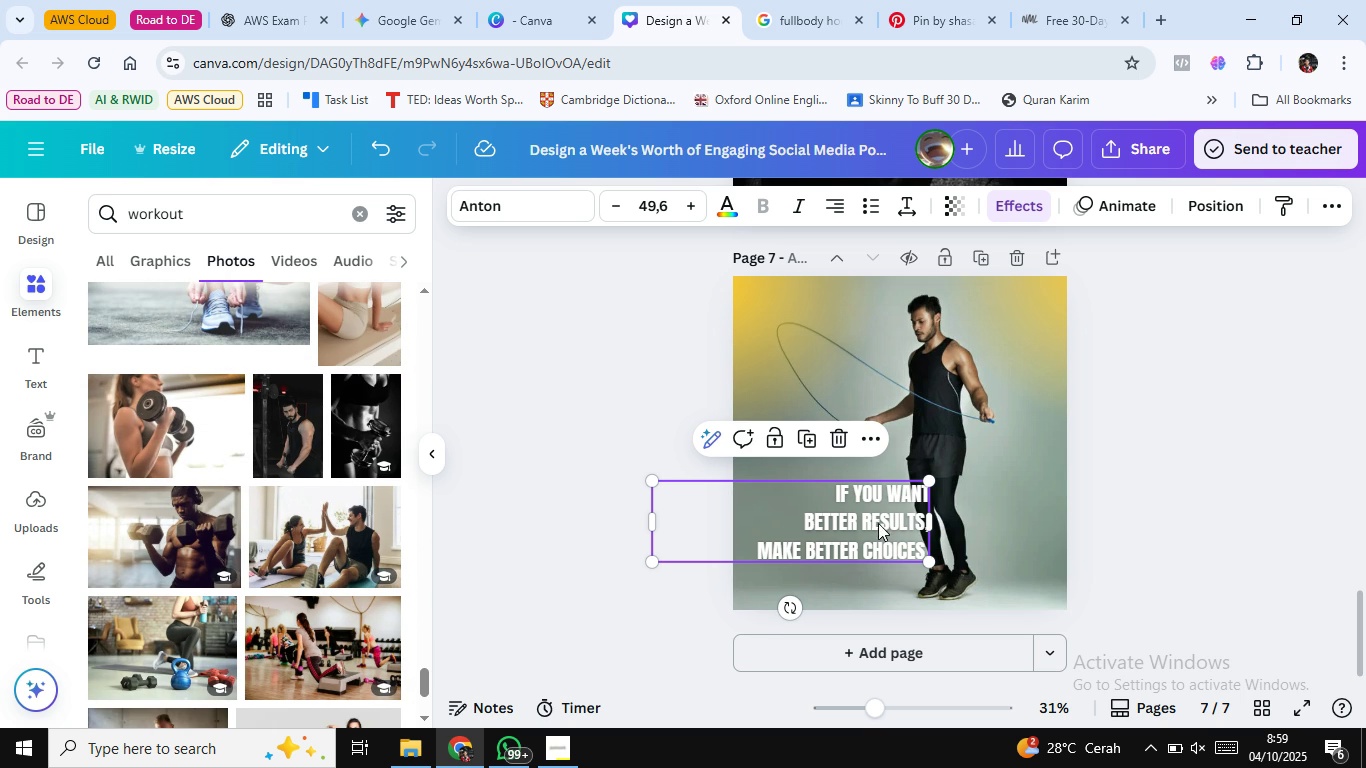 
wait(6.94)
 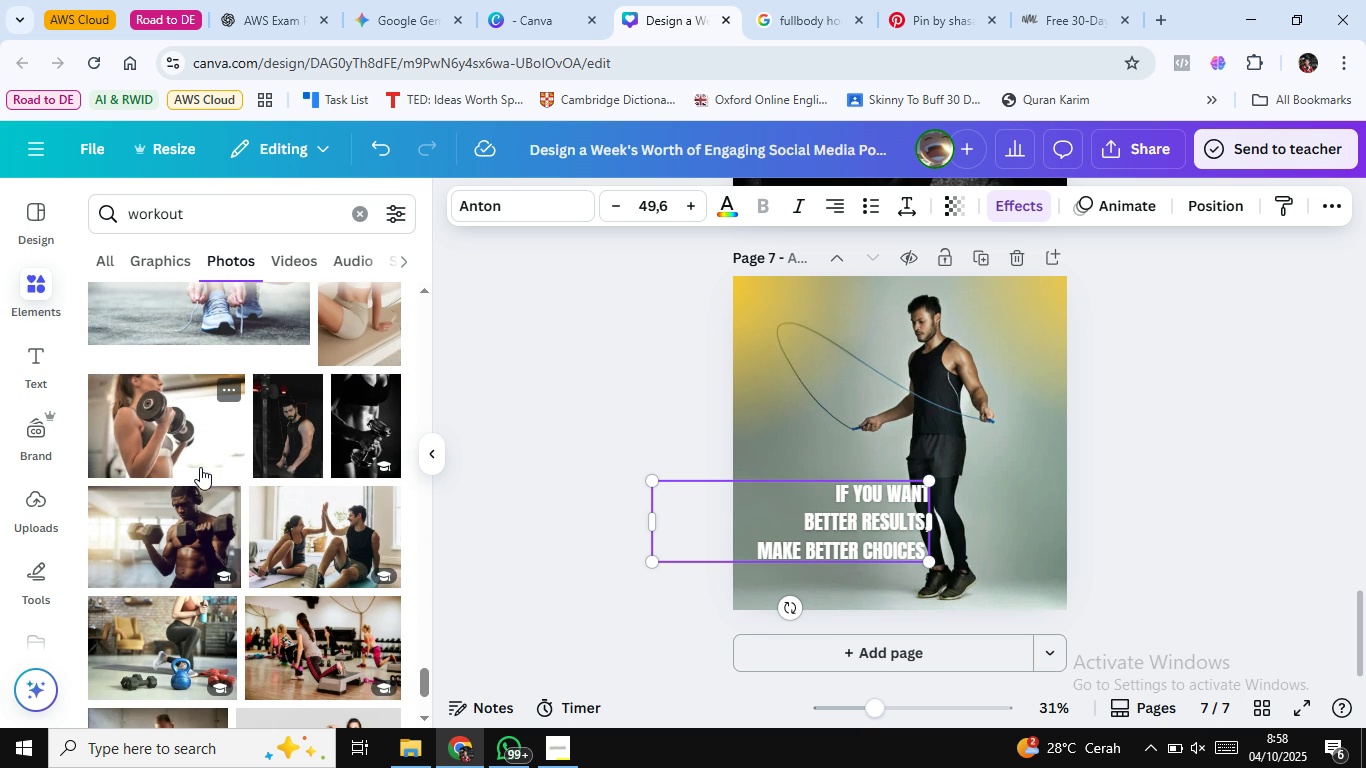 
double_click([873, 499])